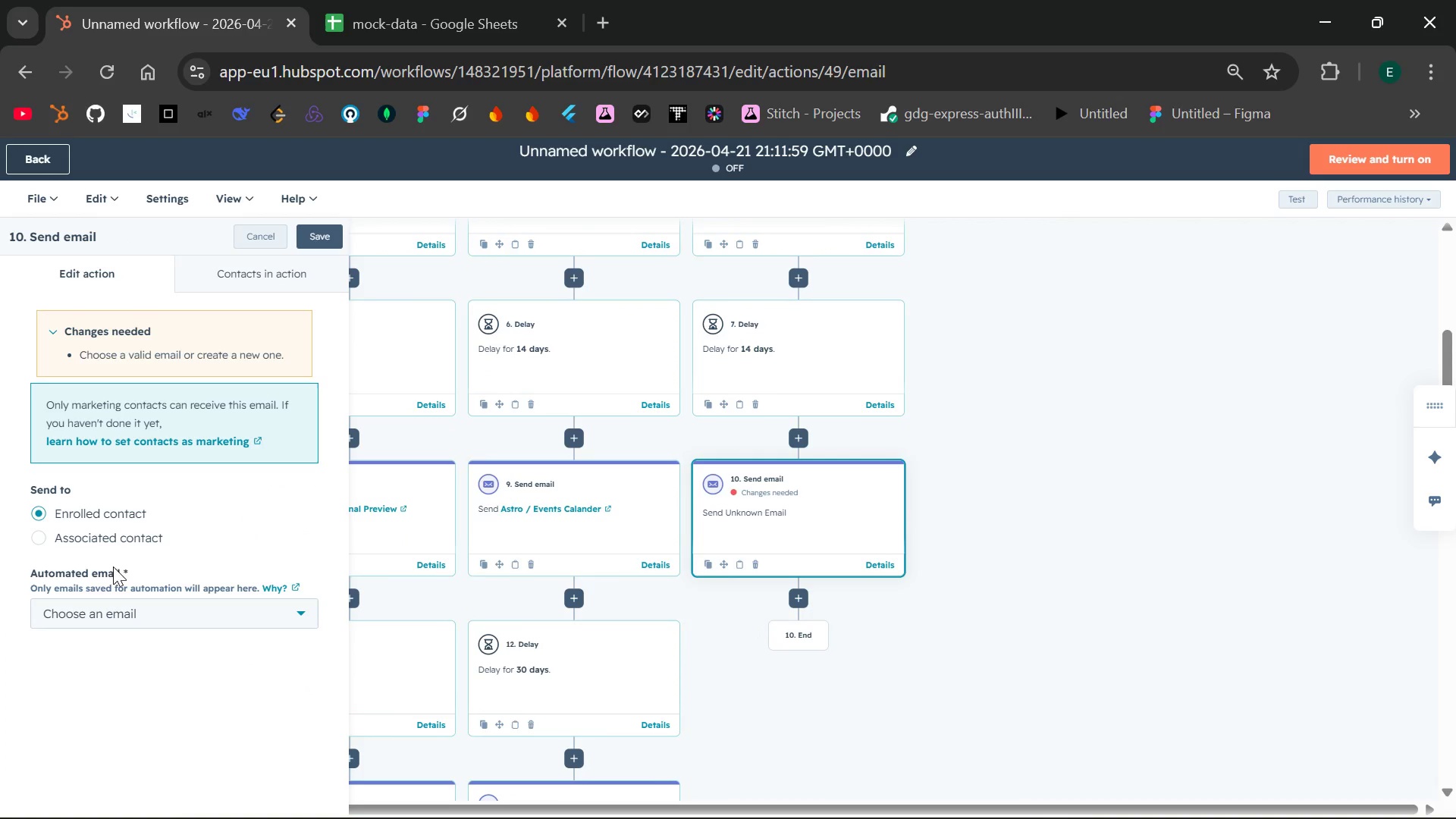 
left_click([265, 609])
 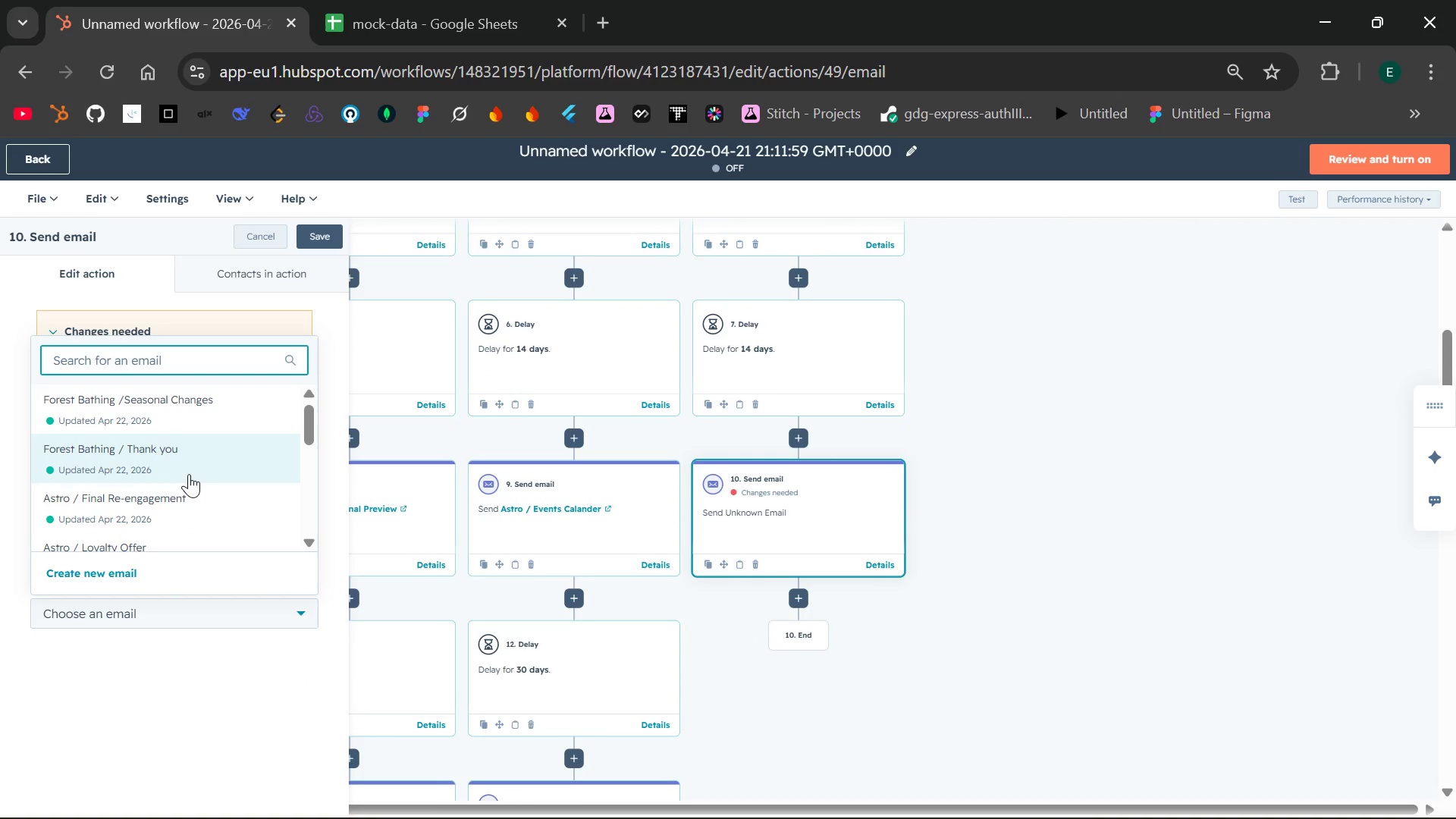 
left_click([222, 412])
 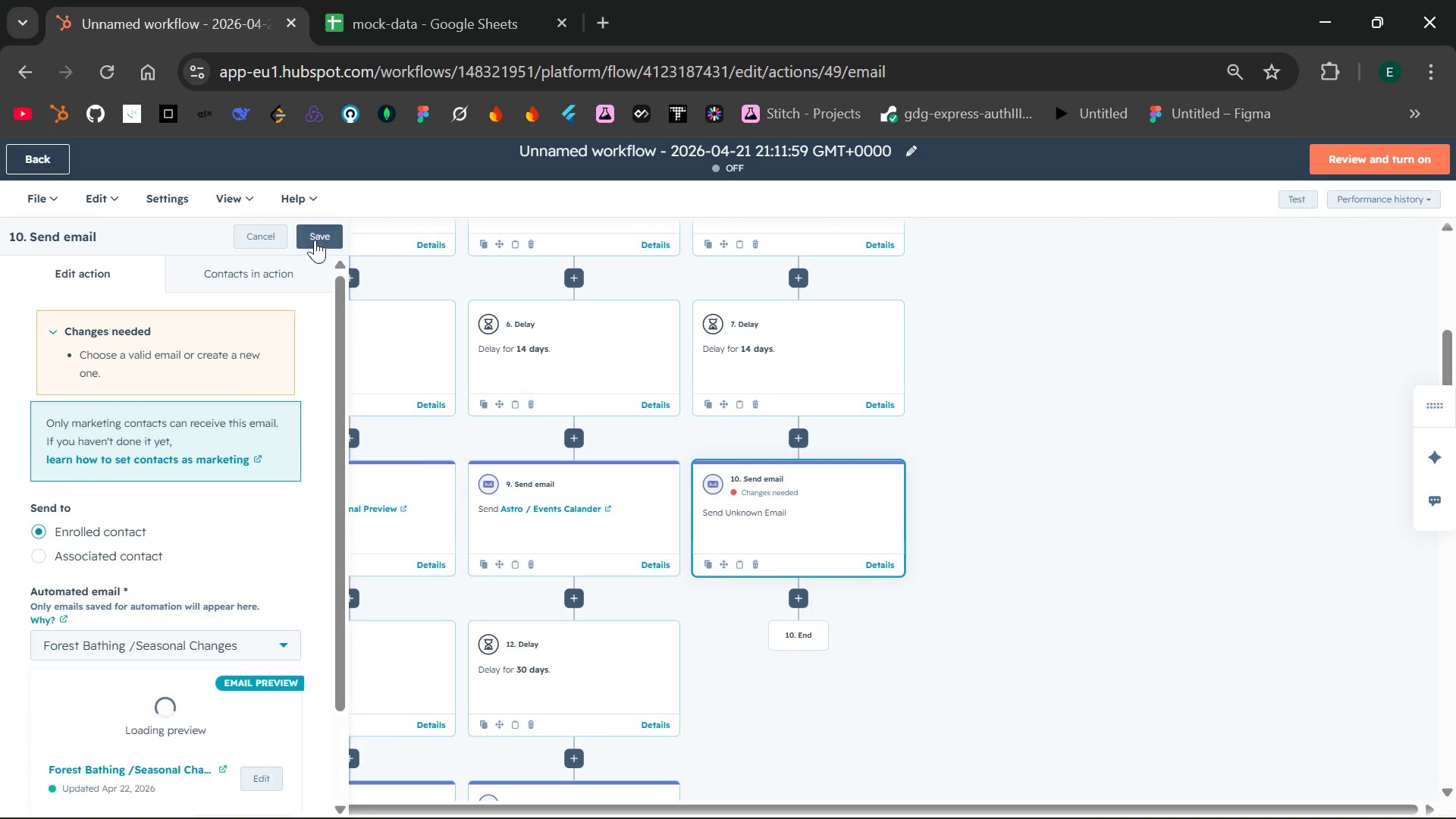 
left_click([318, 237])
 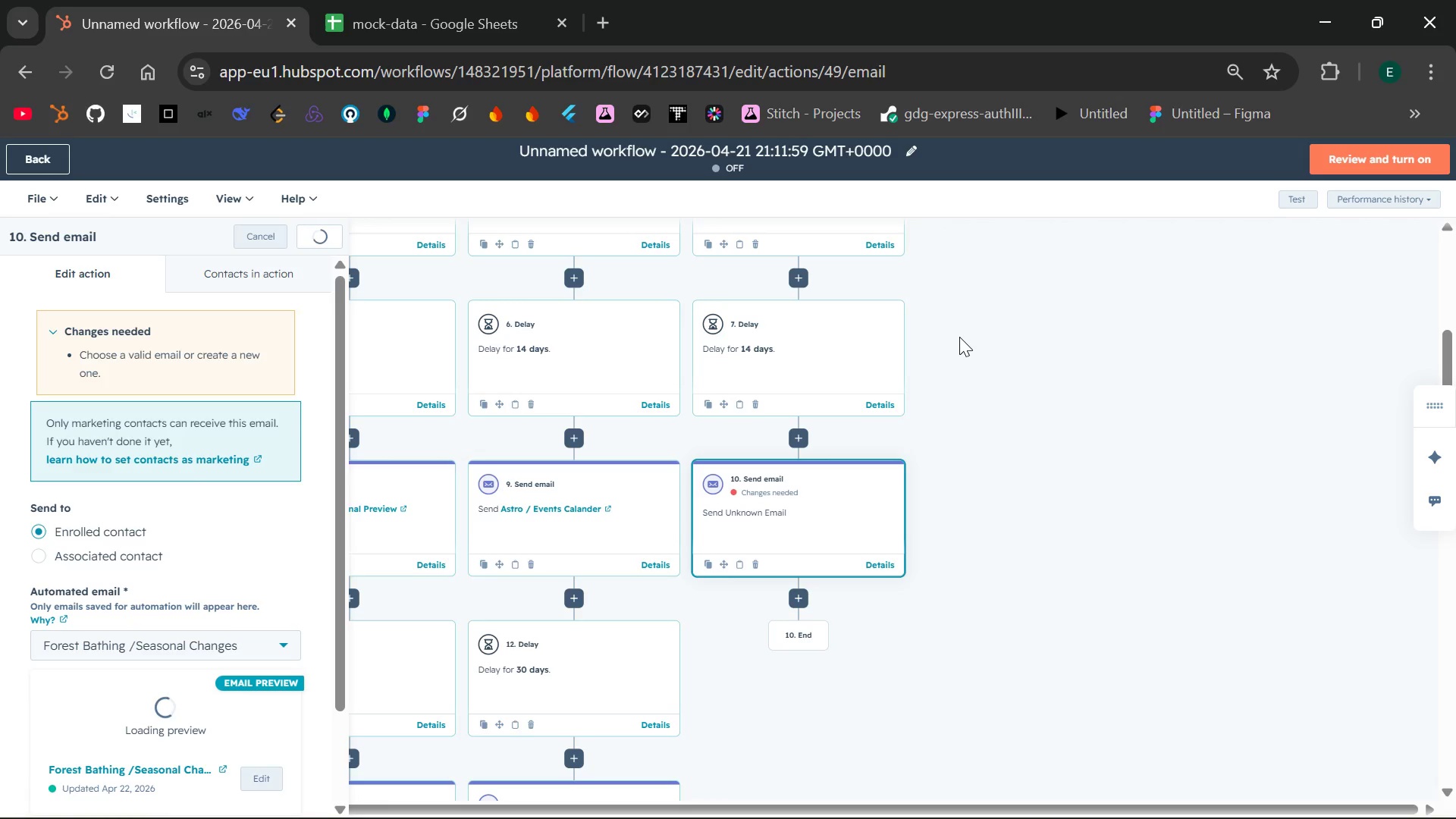 
wait(10.22)
 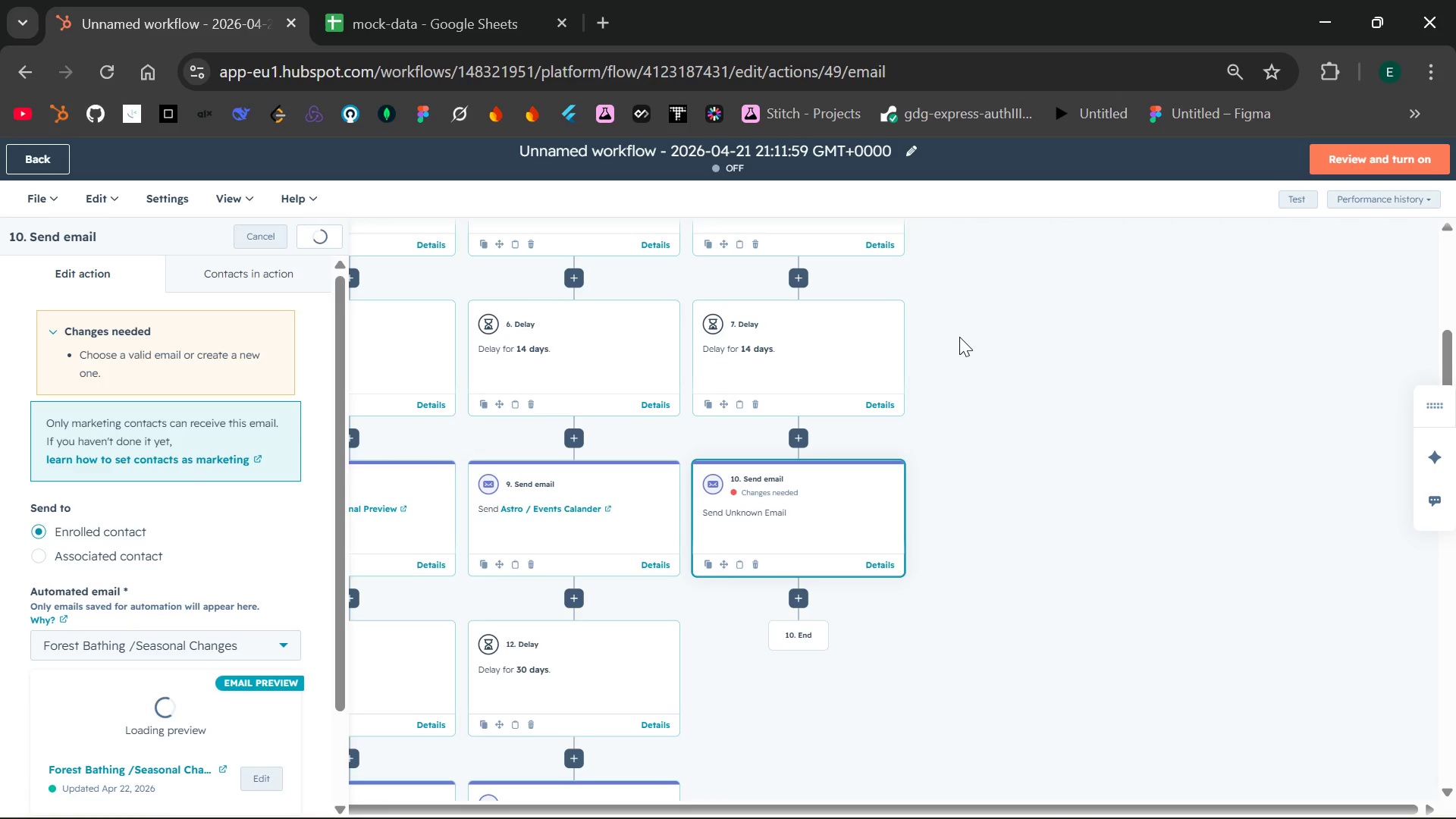 
left_click([794, 596])
 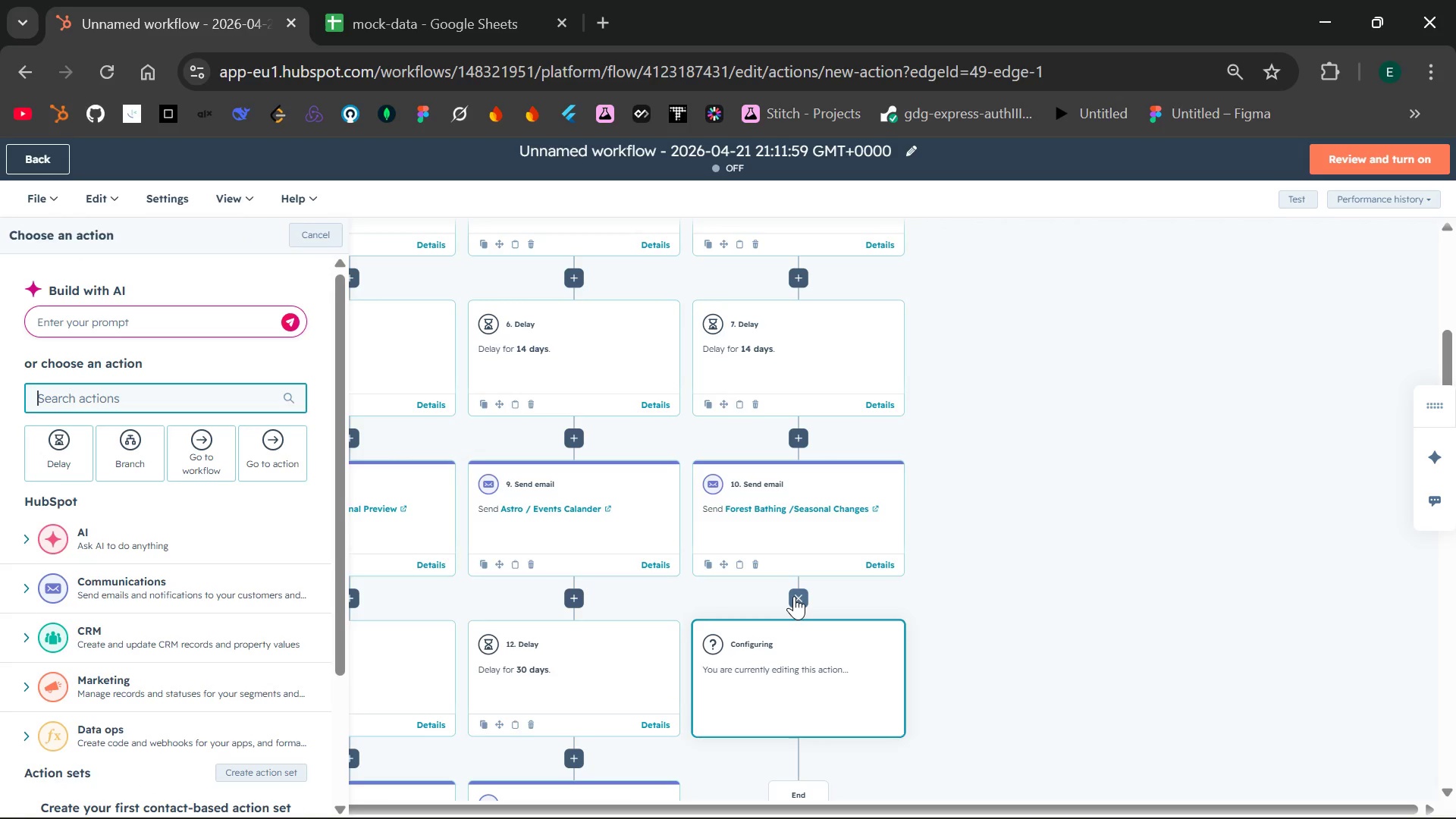 
wait(11.36)
 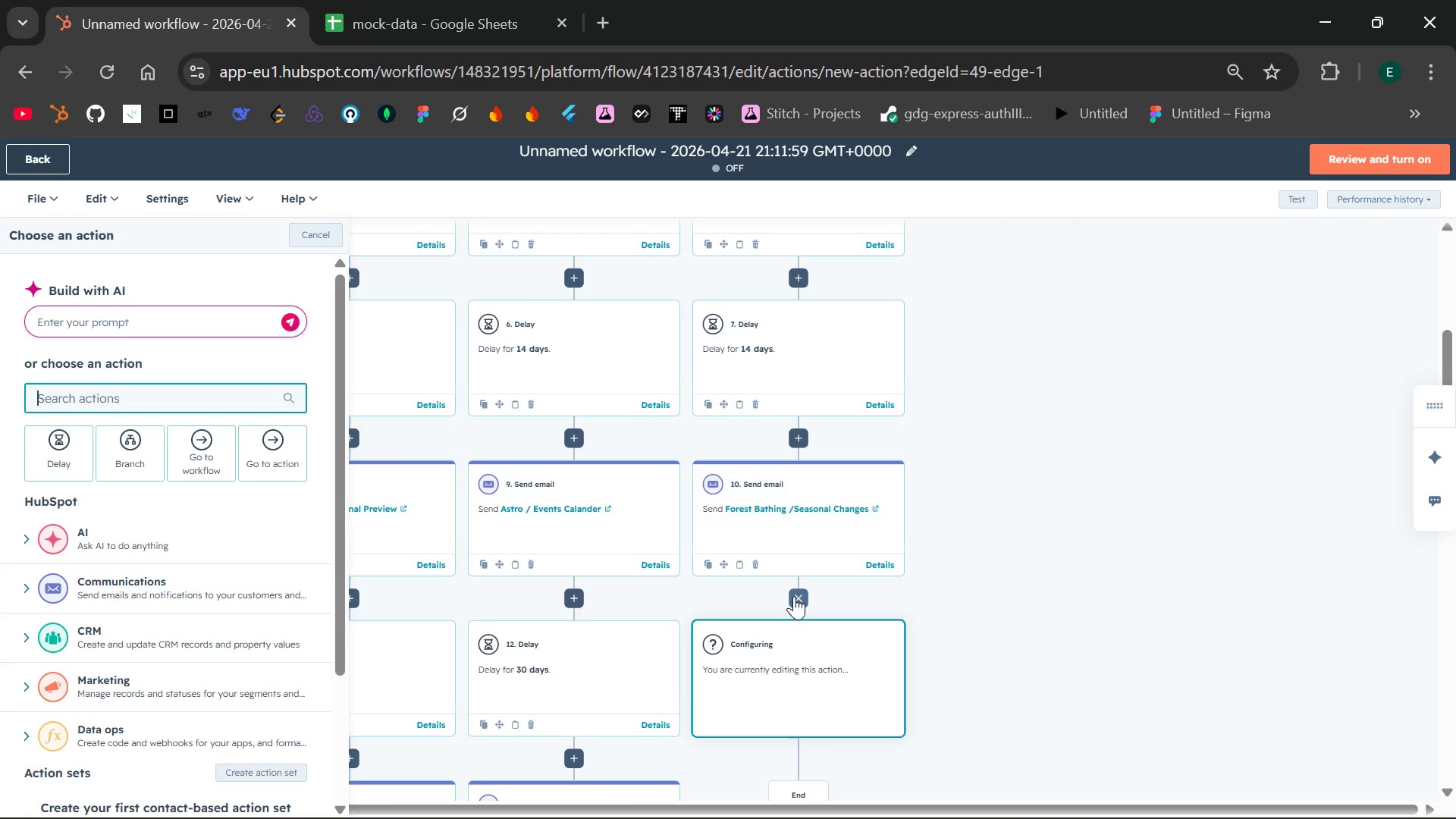 
left_click([74, 448])
 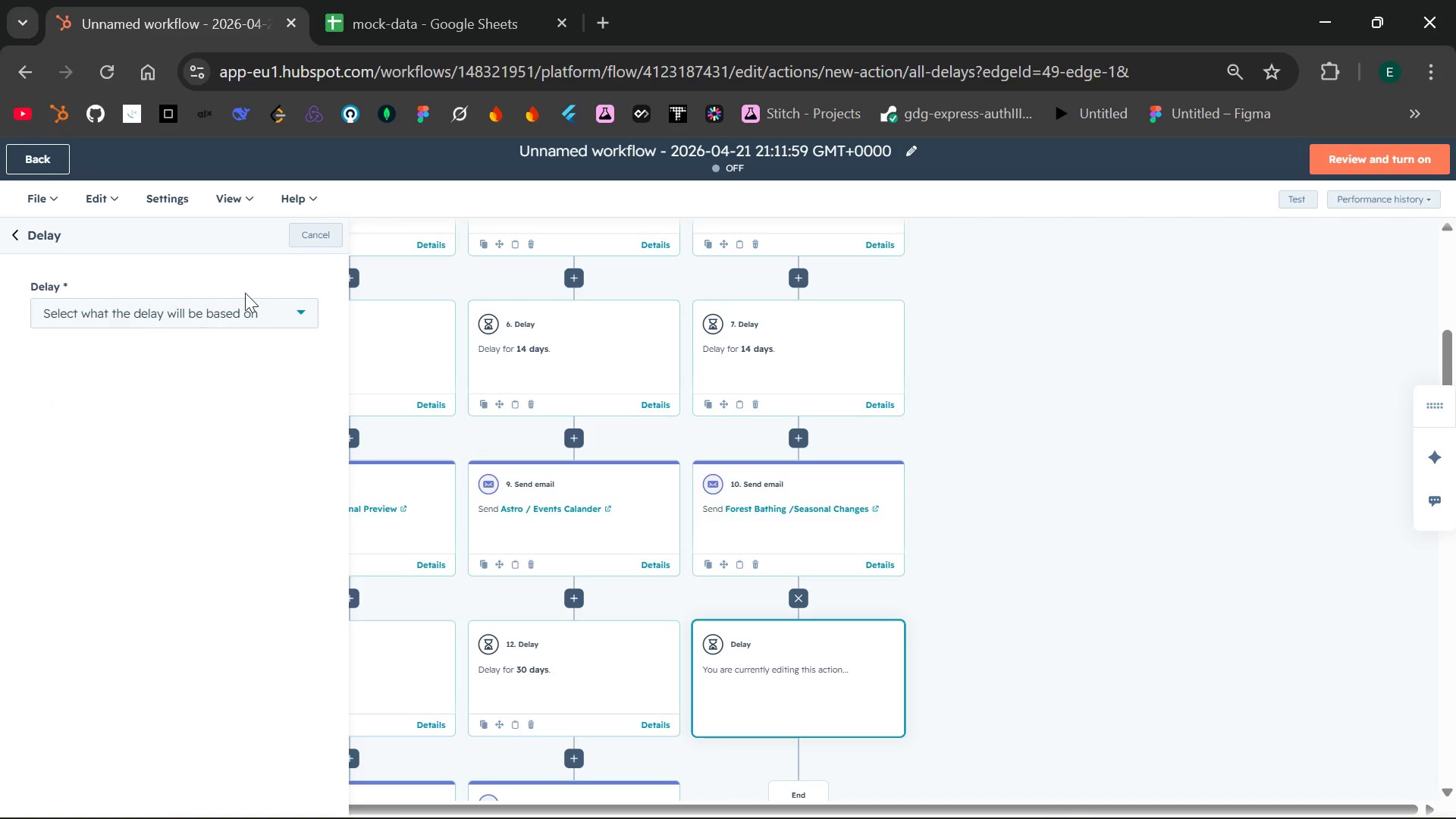 
left_click([298, 311])
 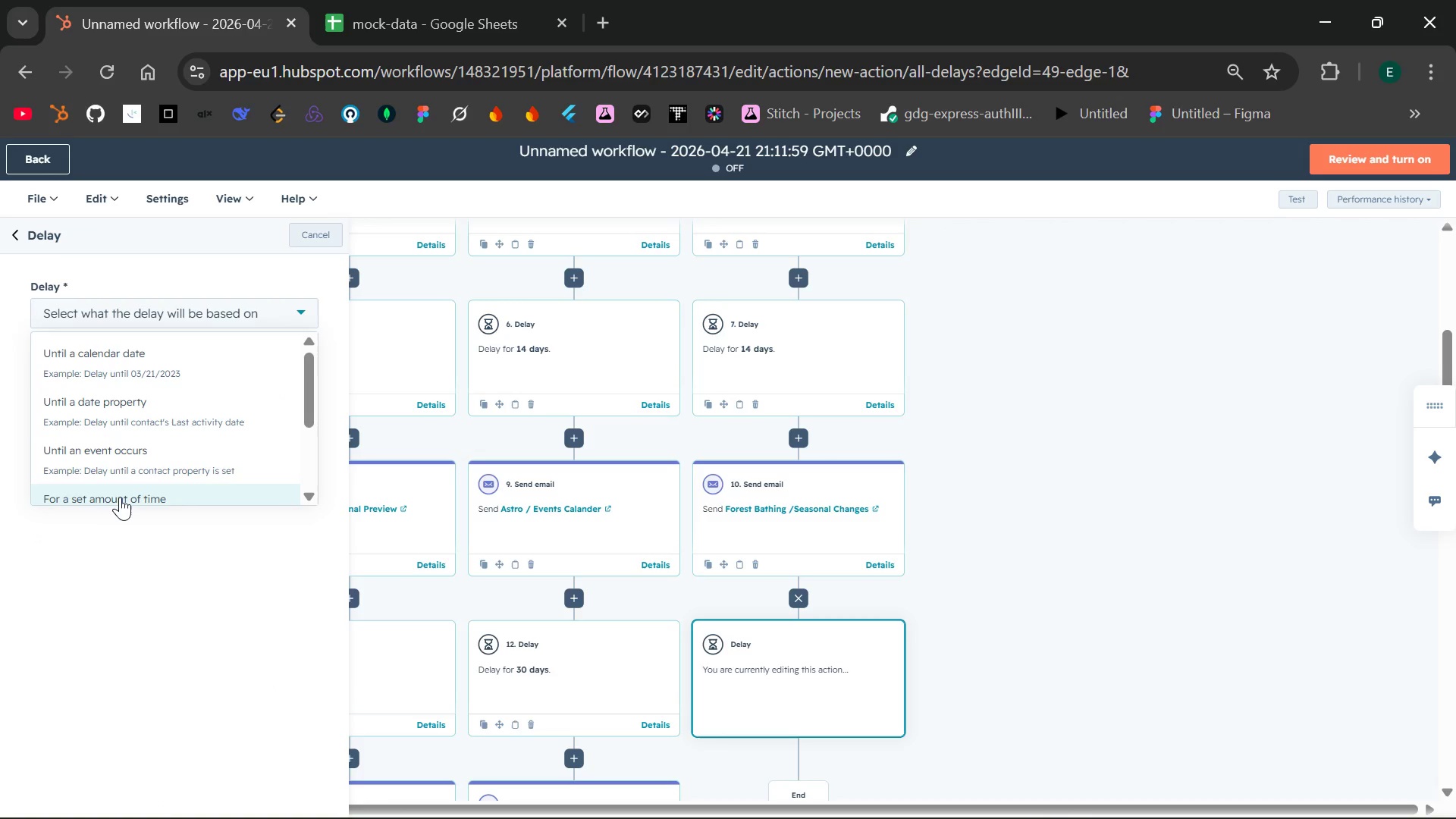 
left_click([120, 497])
 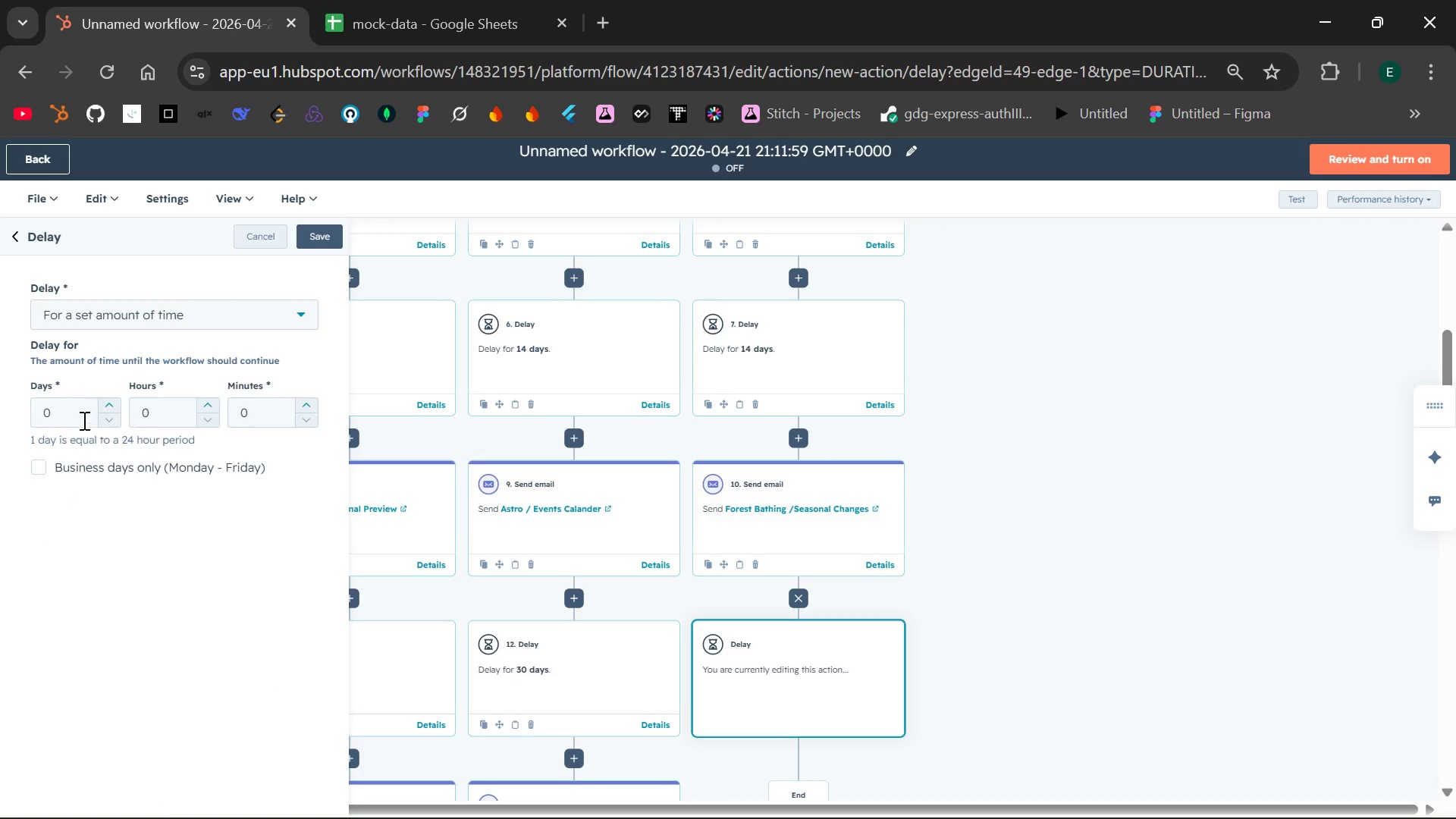 
left_click([59, 420])
 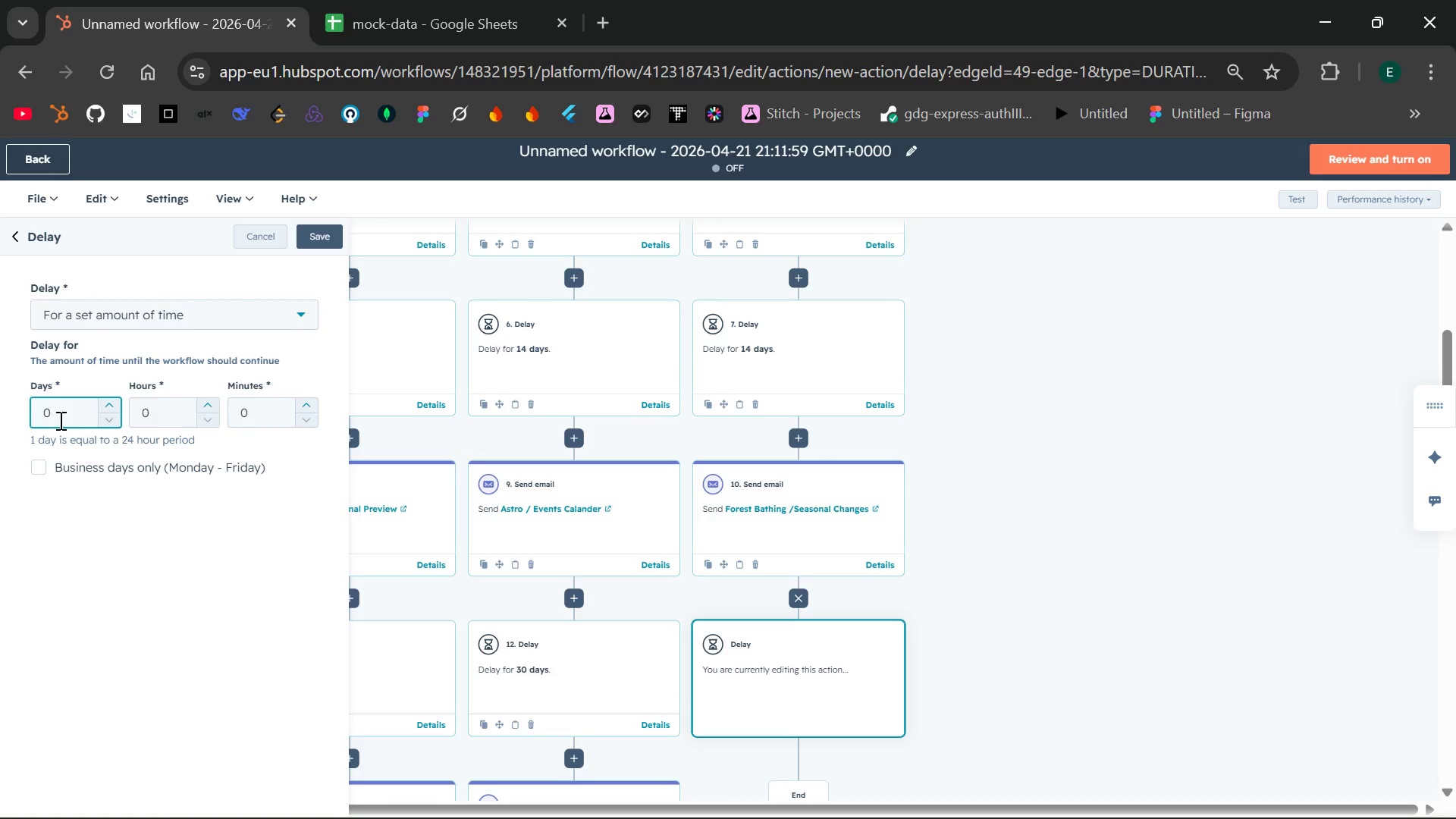 
key(Backspace)
type(30)
 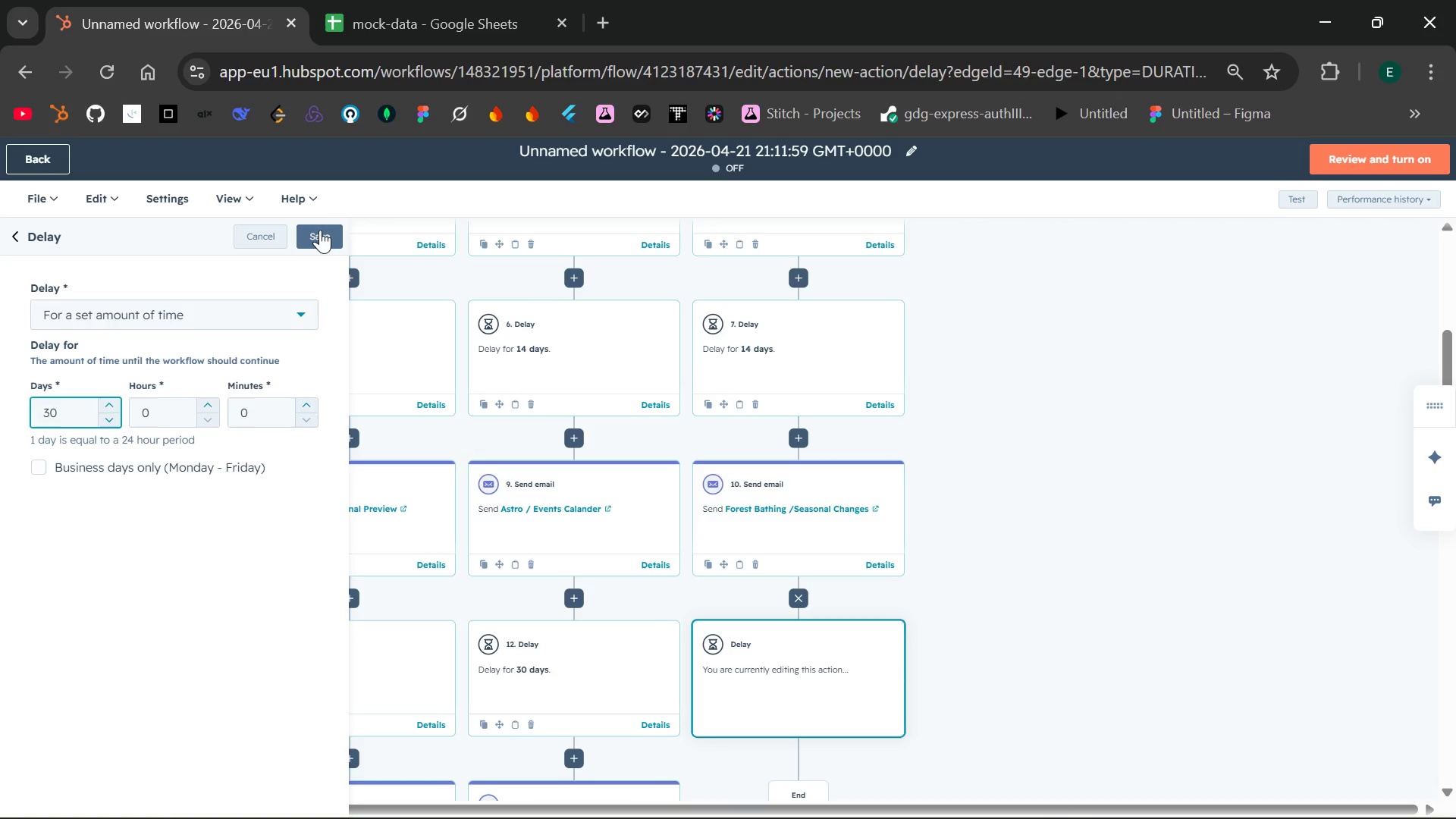 
wait(5.19)
 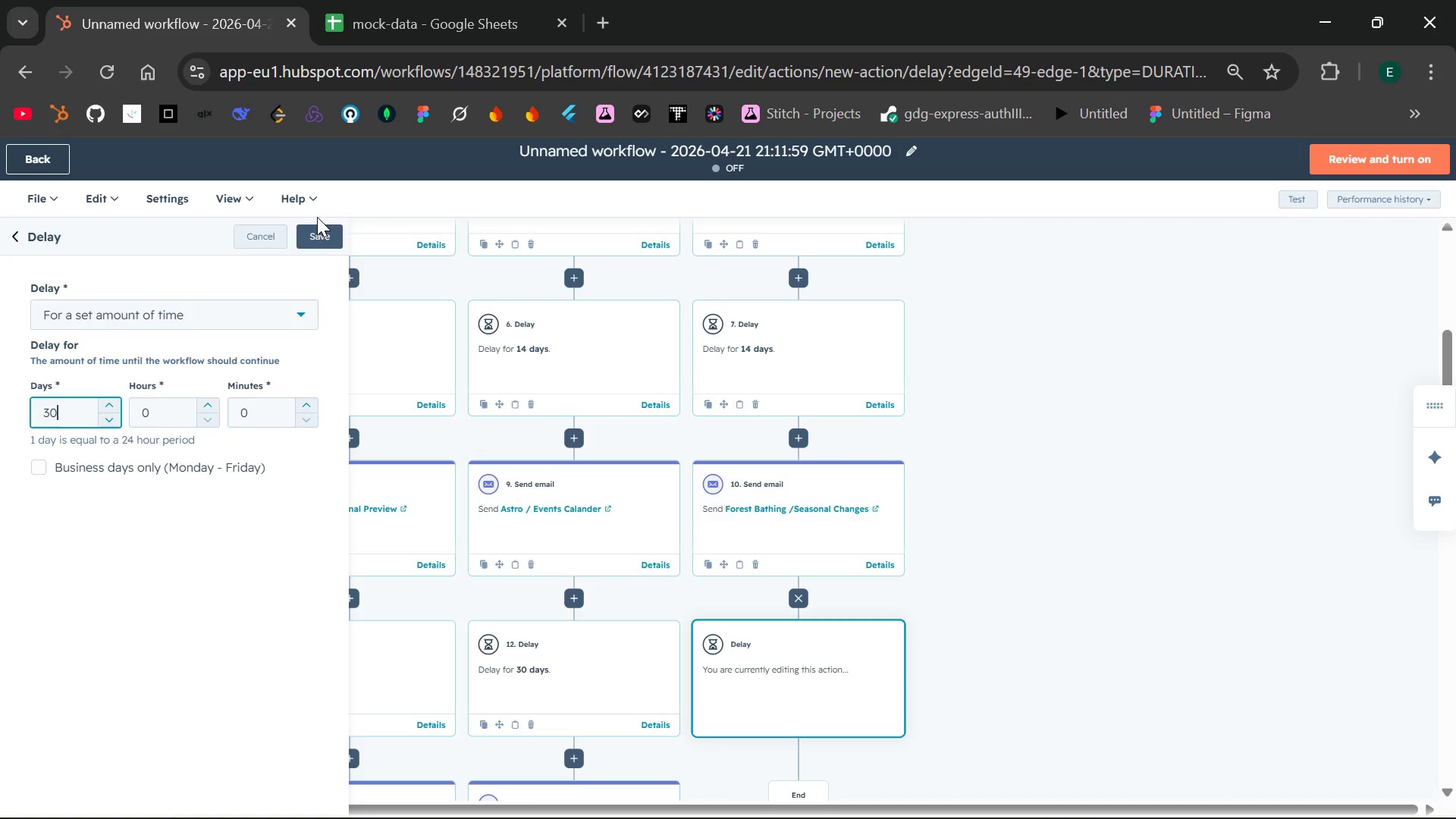 
left_click([320, 230])